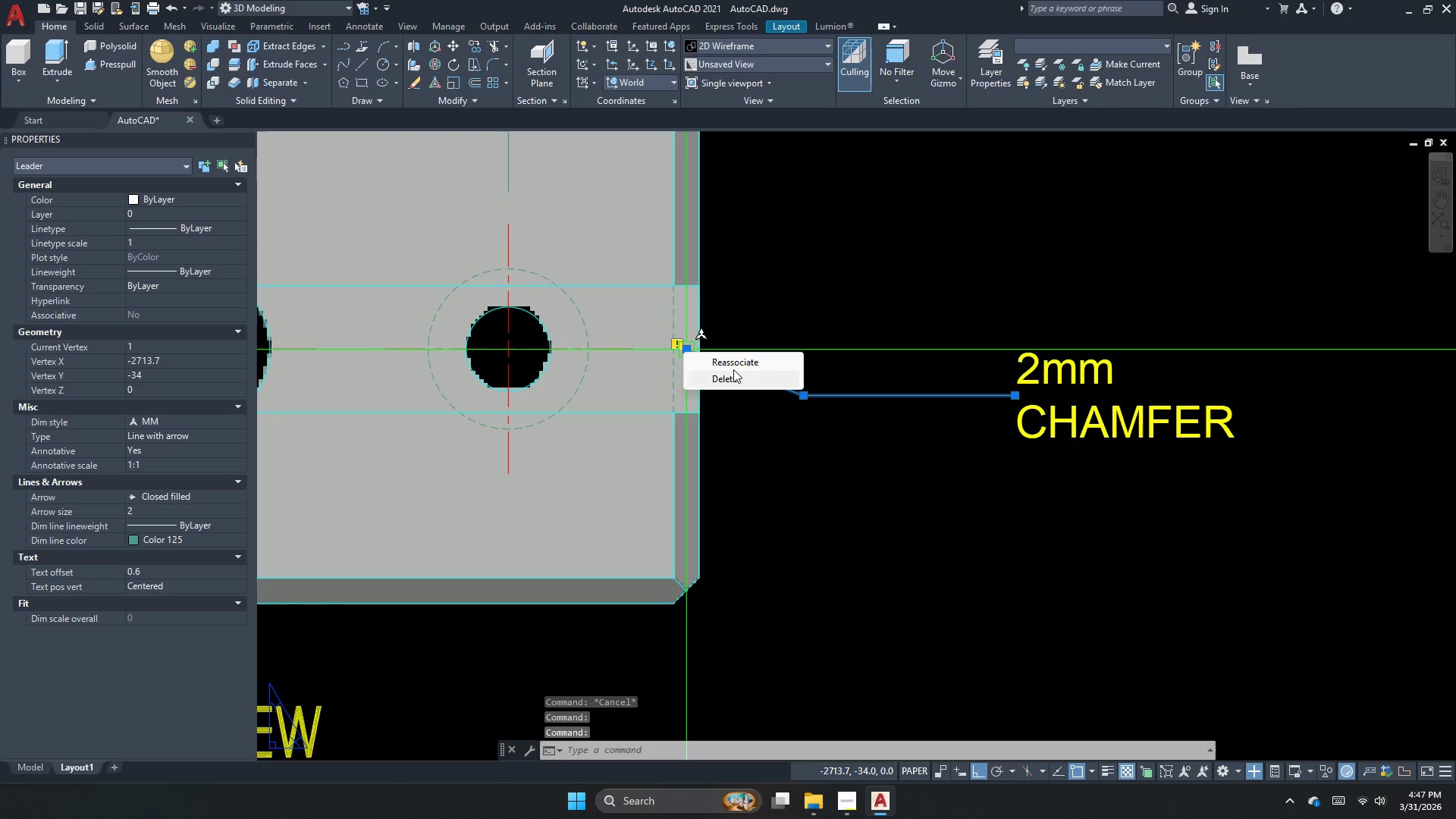 
left_click_drag(start_coordinate=[735, 365], to_coordinate=[731, 364])
 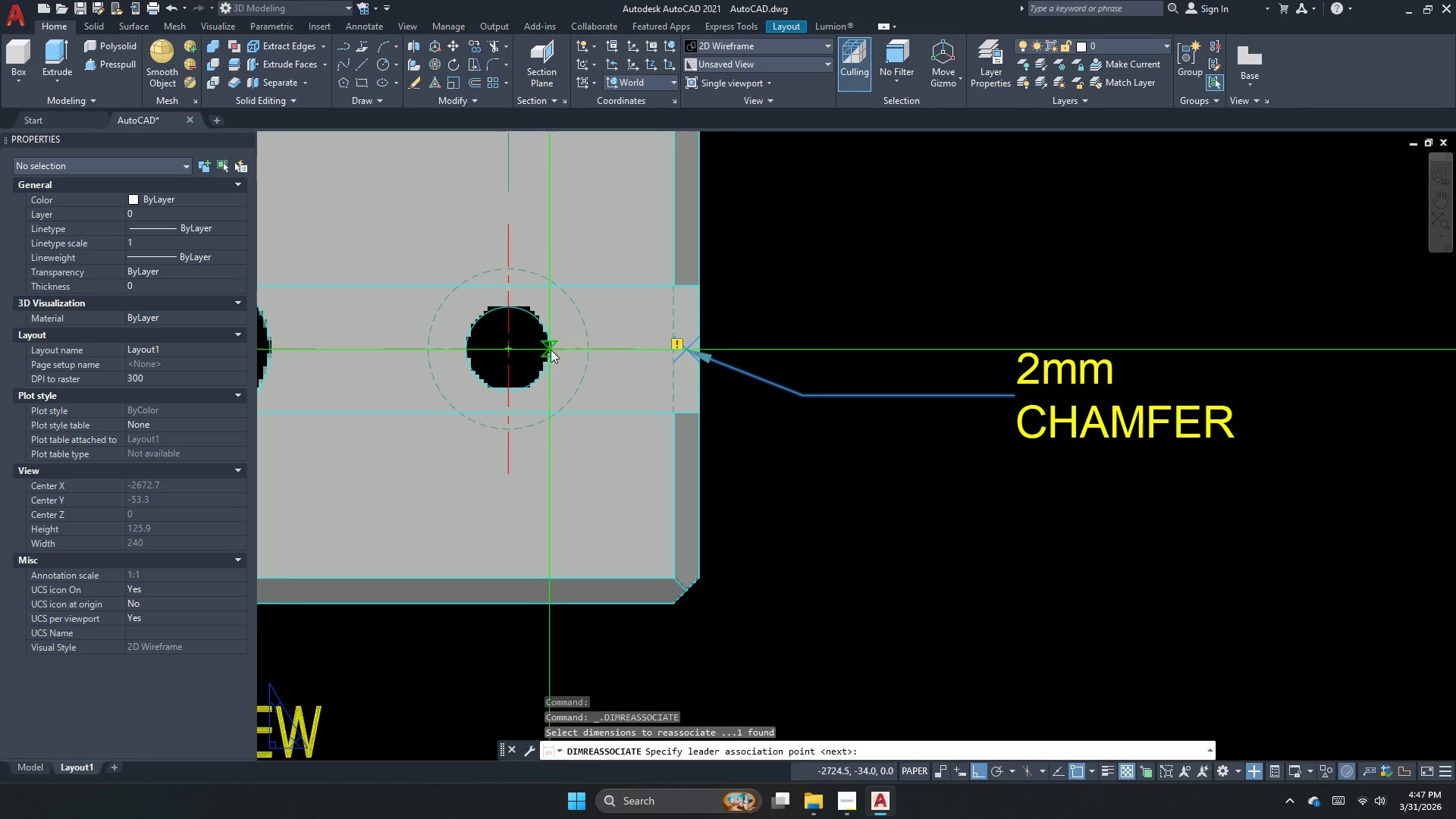 
left_click([554, 348])
 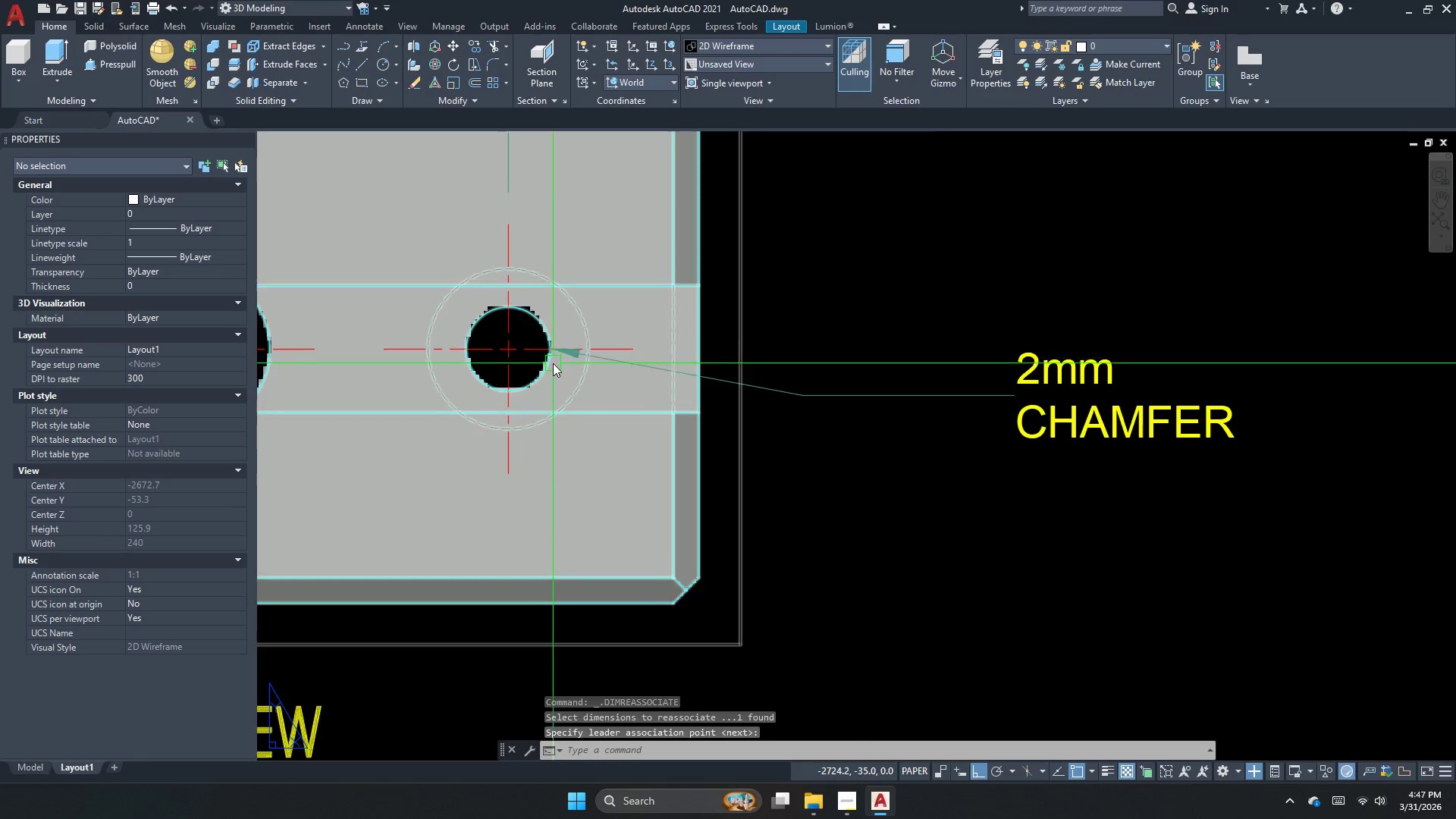 
key(Escape)
 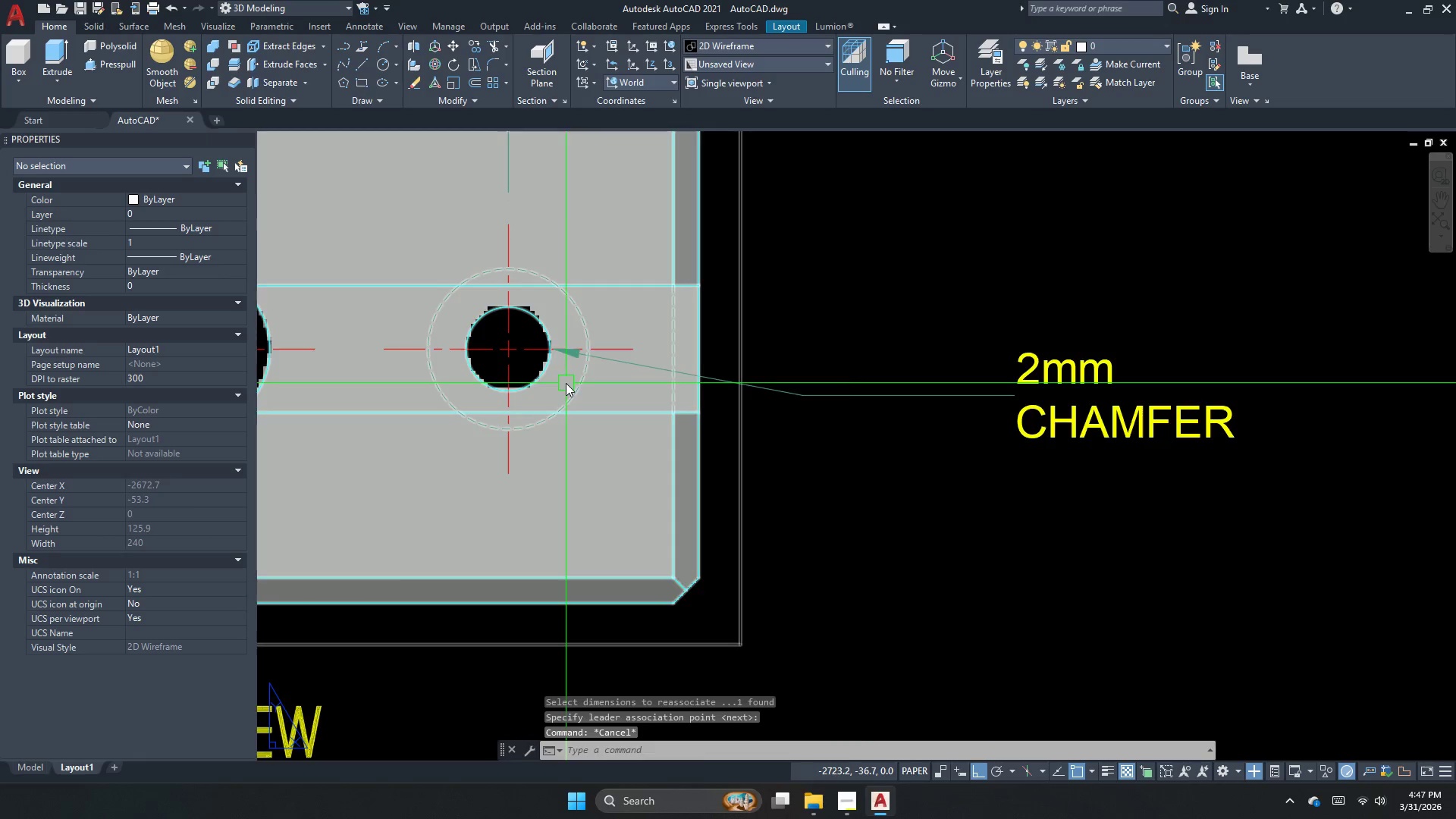 
scroll: coordinate [566, 383], scroll_direction: down, amount: 1.0
 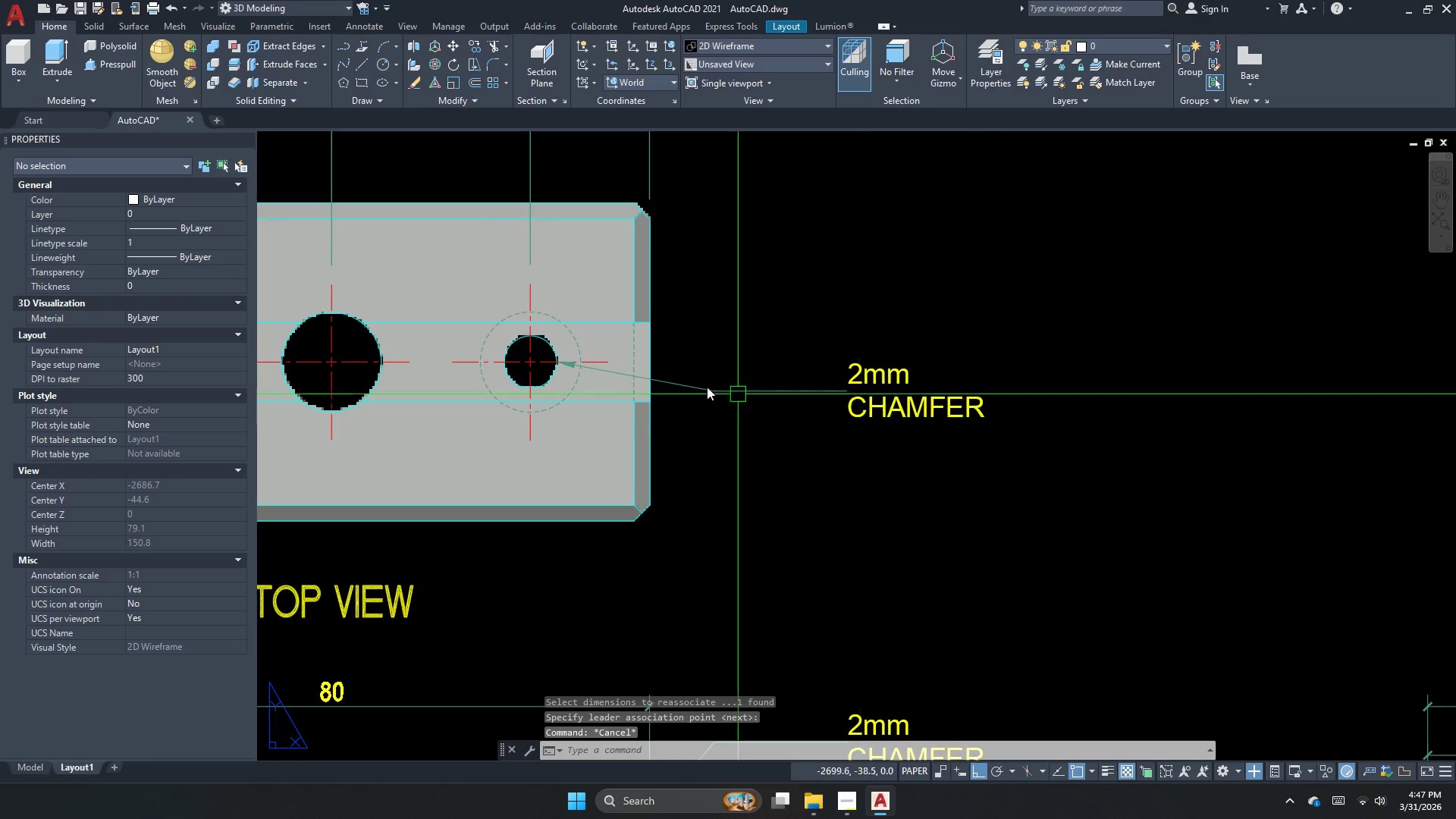 
key(Escape)
 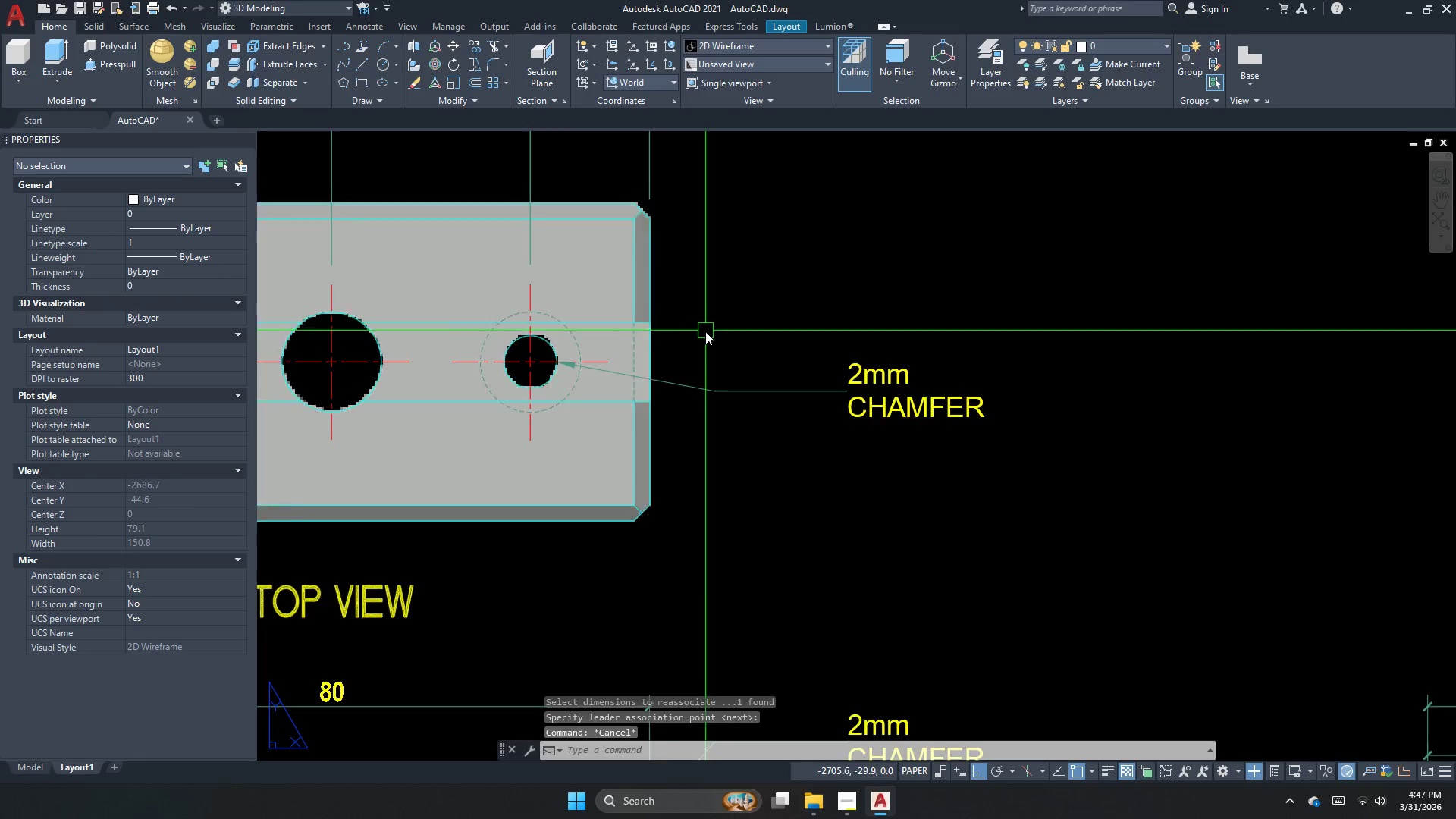 
key(S)
 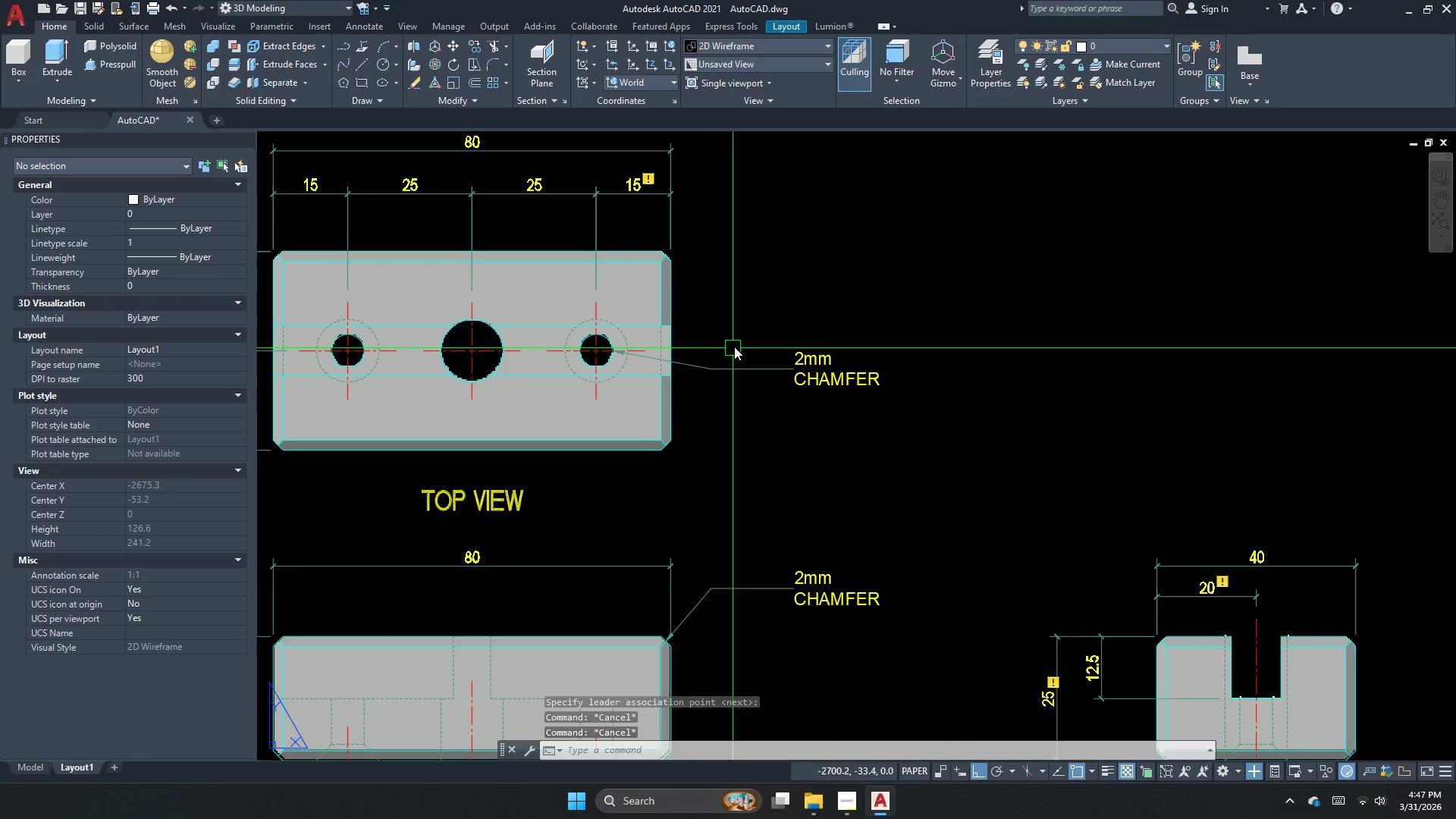 
key(Space)
 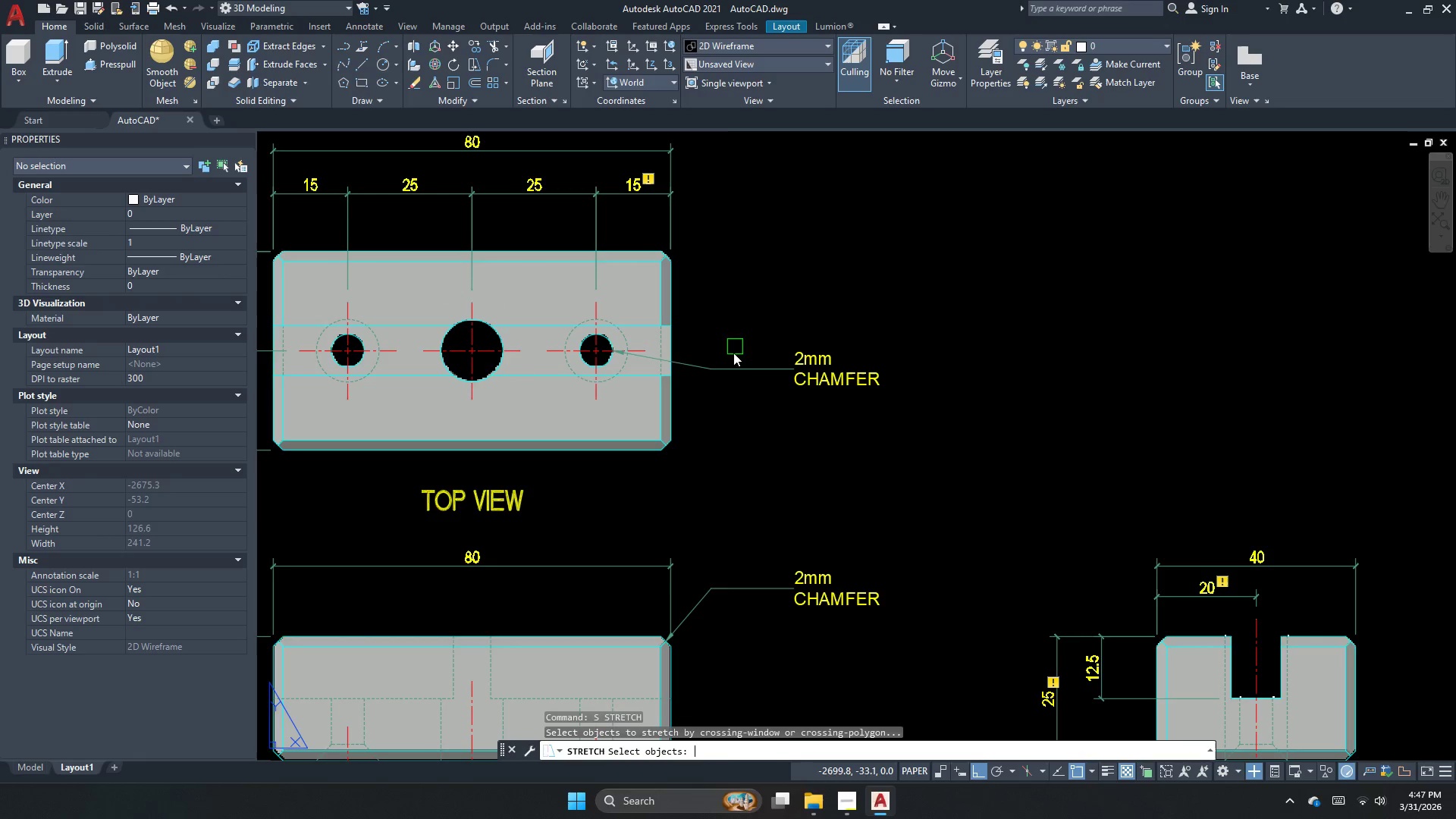 
scroll: coordinate [705, 331], scroll_direction: down, amount: 1.0
 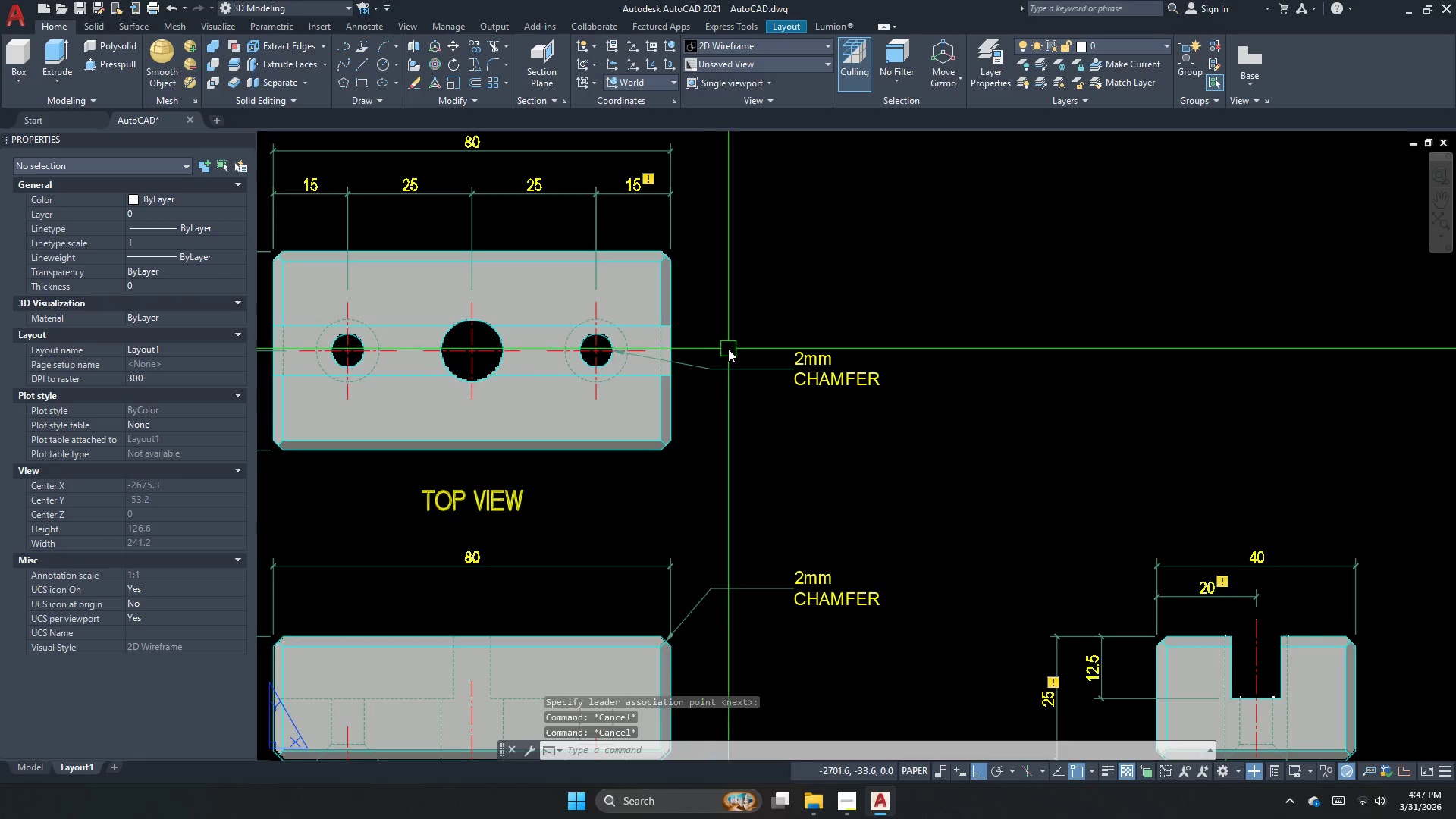 
left_click_drag(start_coordinate=[733, 350], to_coordinate=[718, 372])
 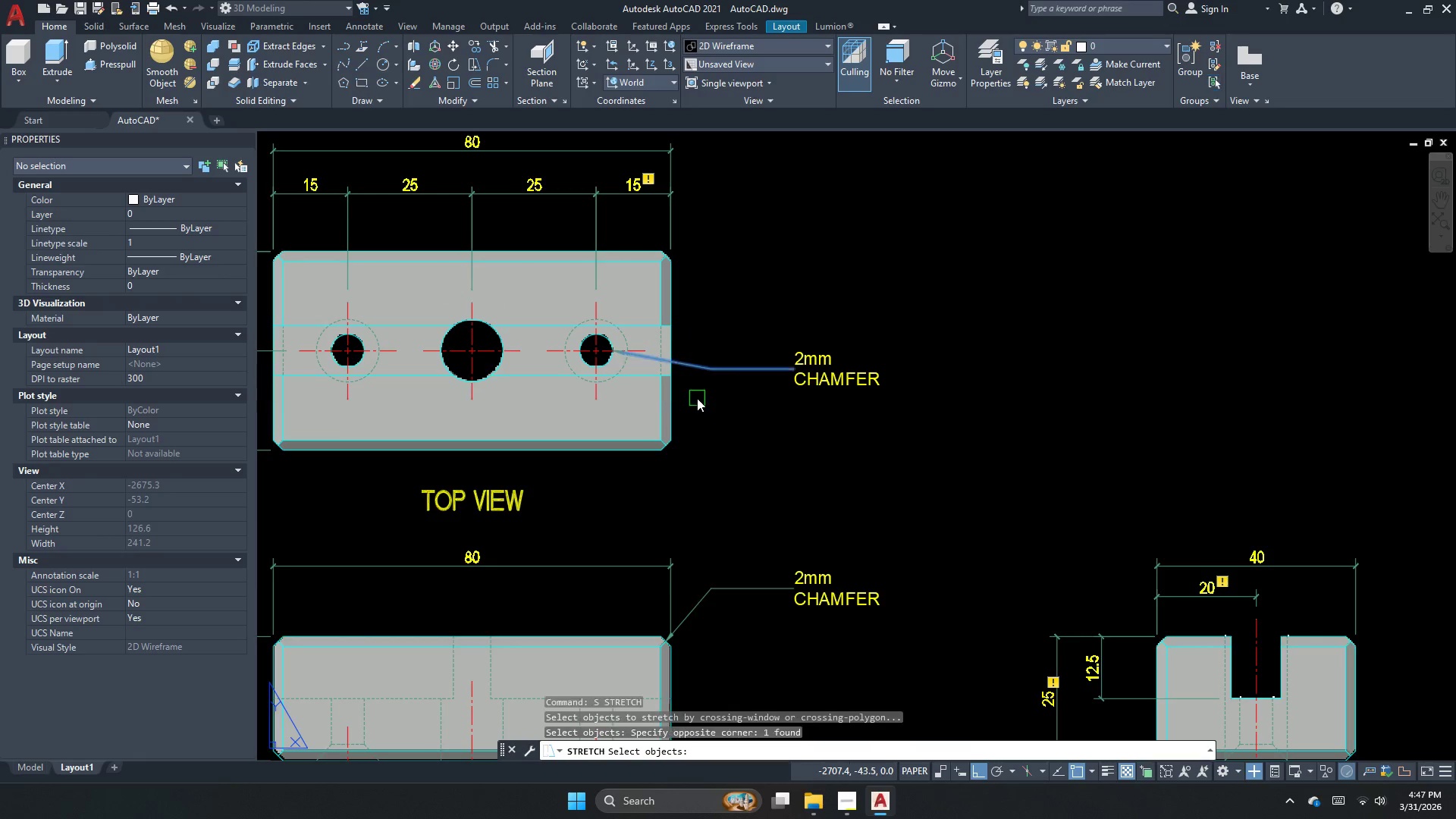 
key(Space)
 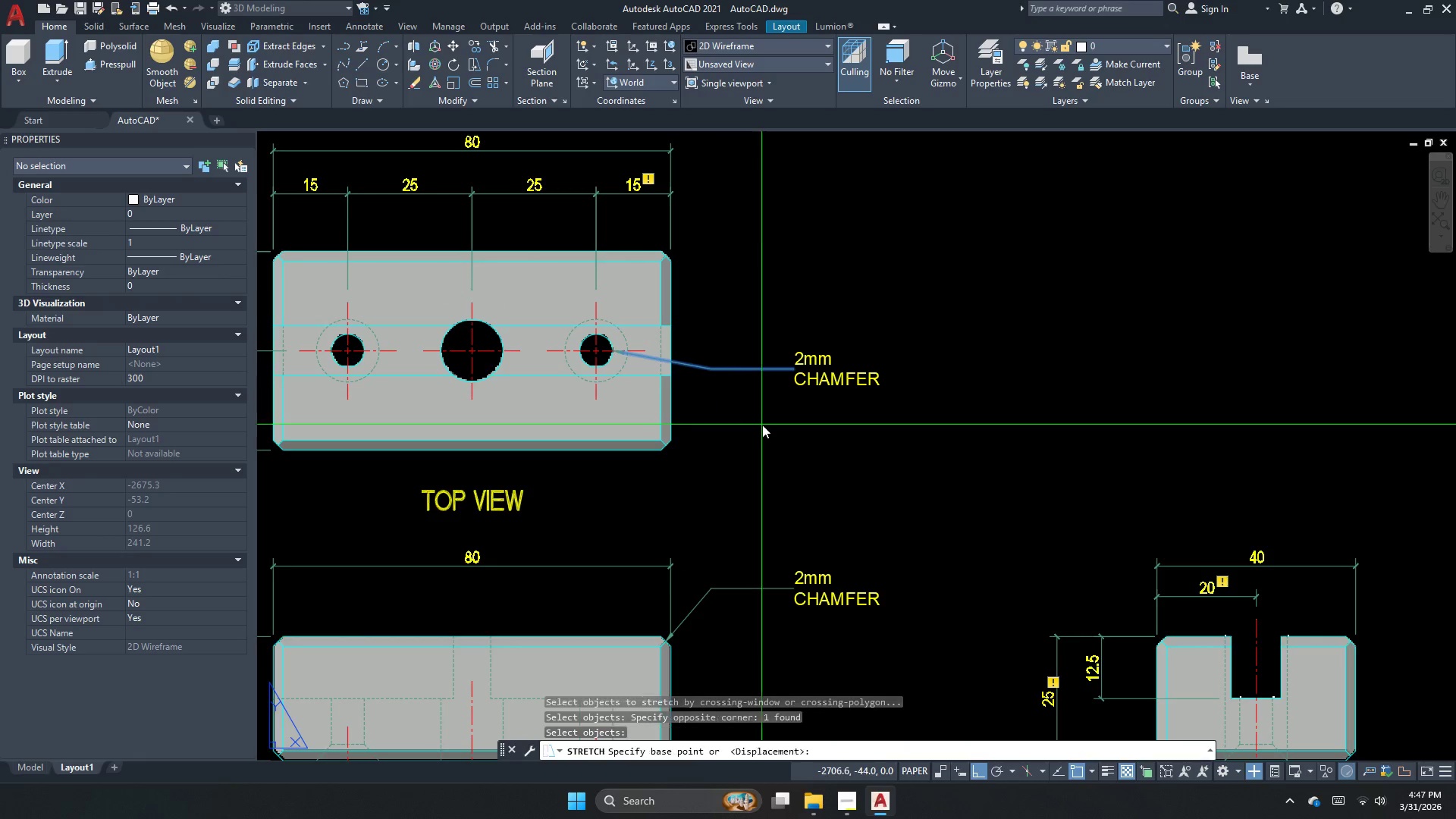 
left_click_drag(start_coordinate=[762, 425], to_coordinate=[758, 426])
 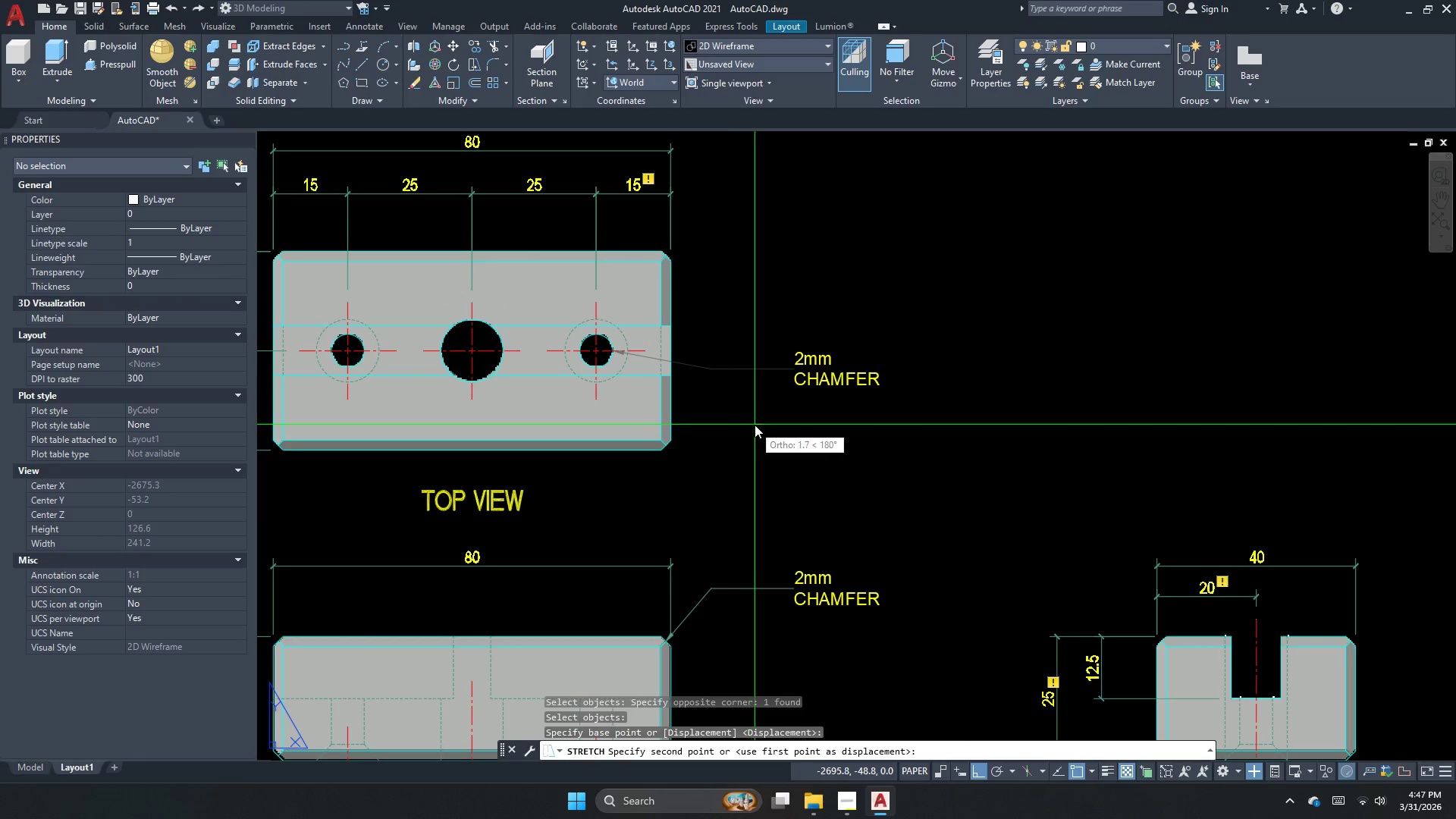 
key(Escape)
 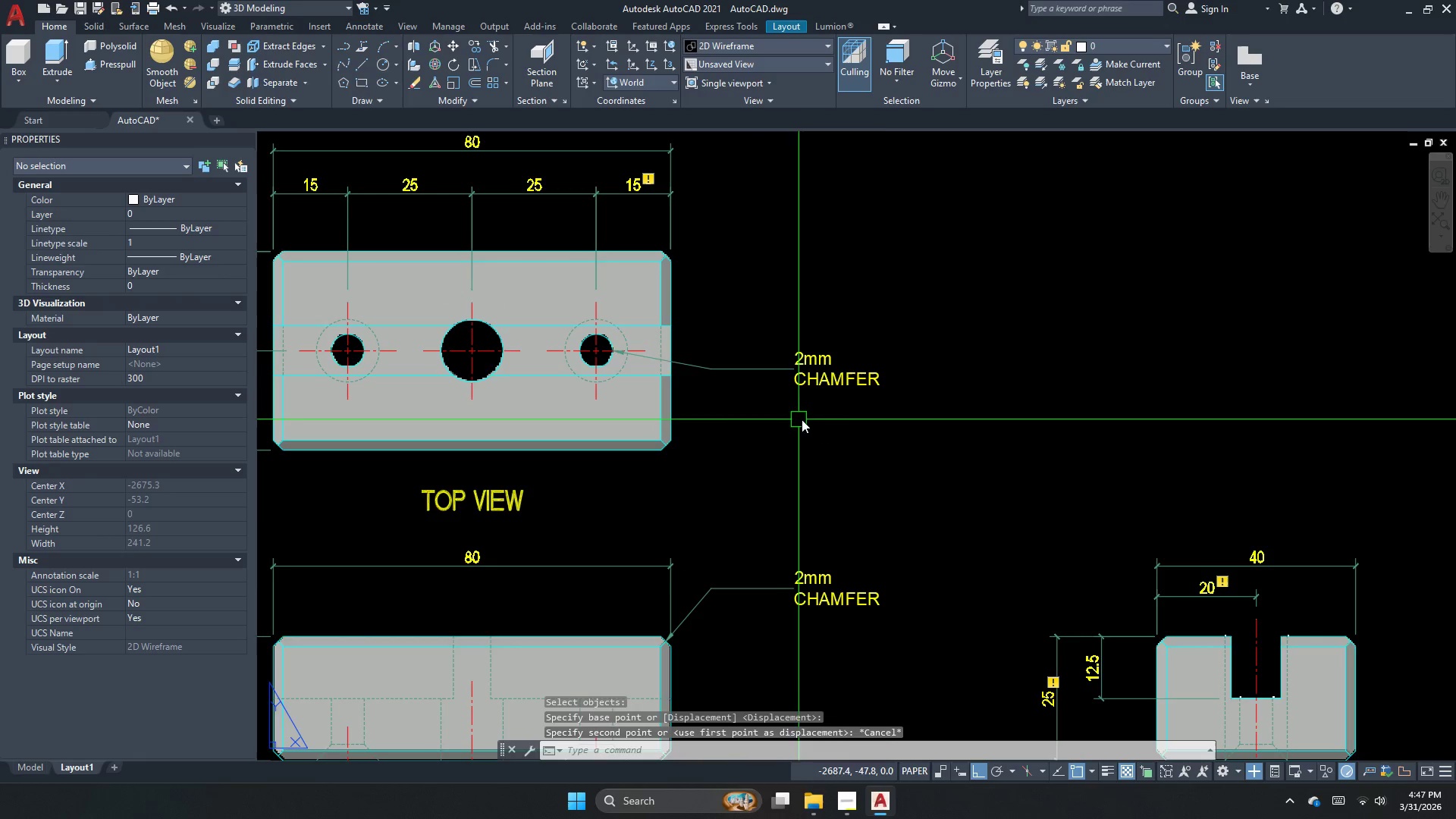 
key(S)
 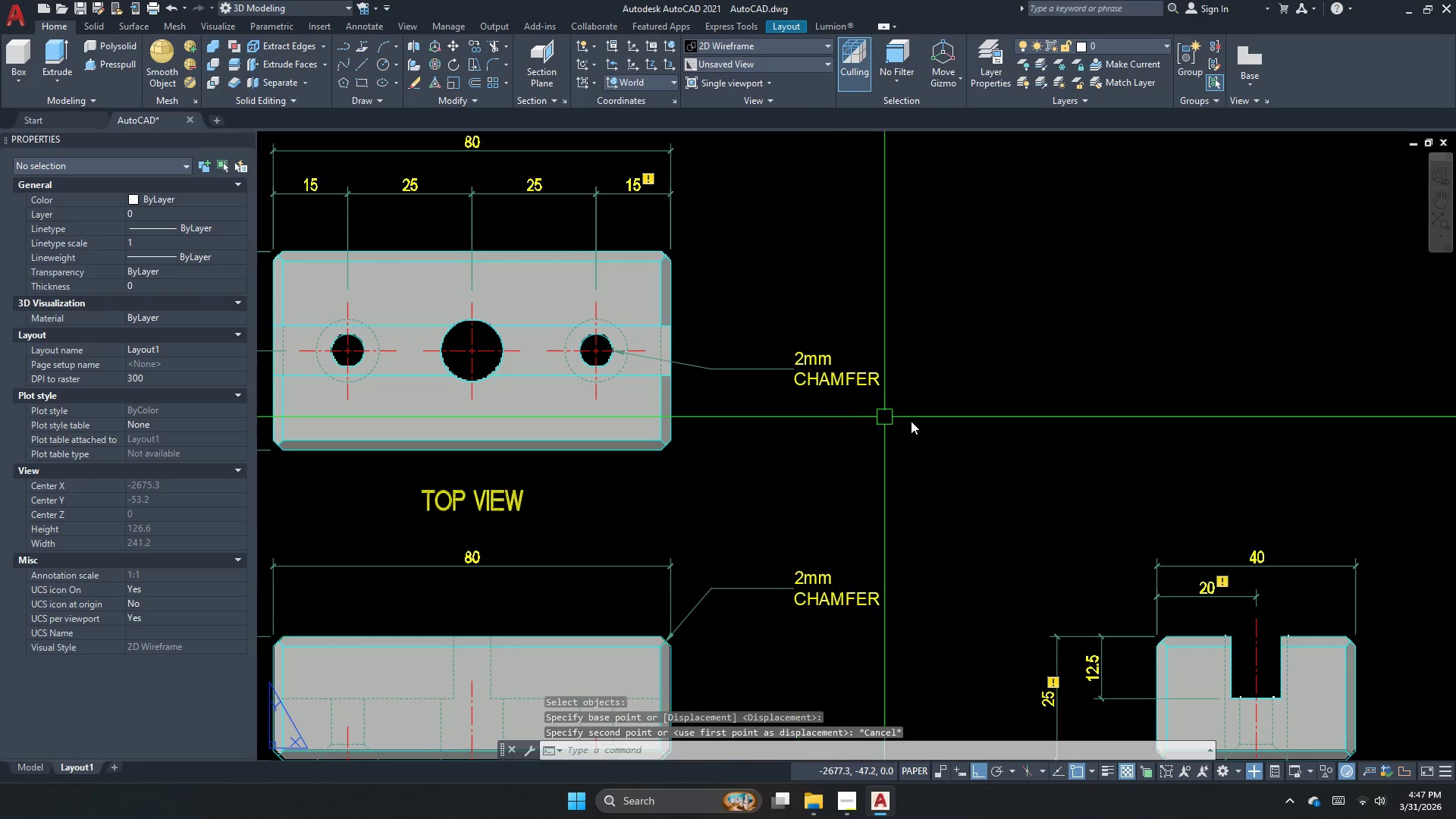 
key(Space)
 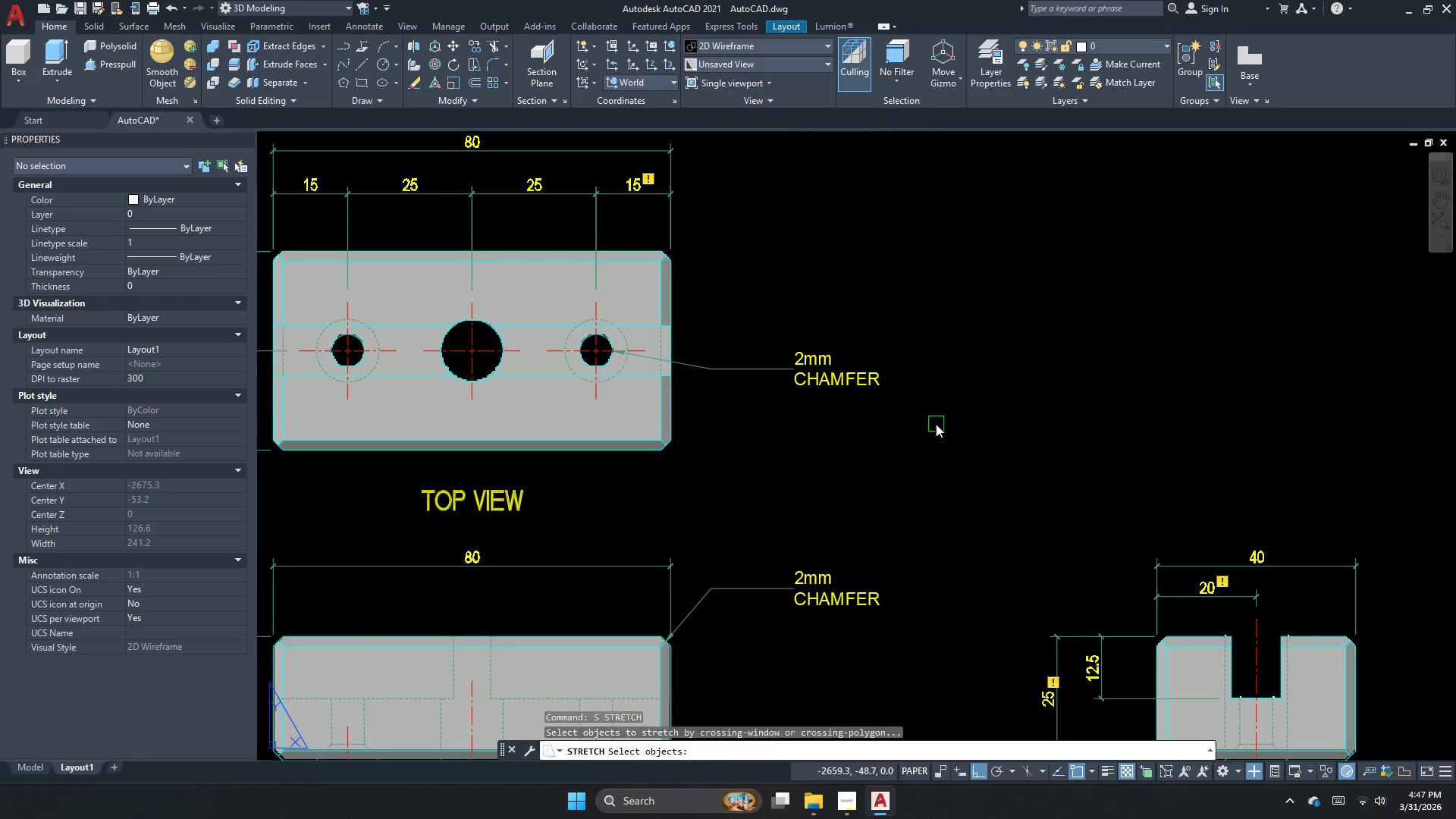 
left_click_drag(start_coordinate=[936, 424], to_coordinate=[899, 397])
 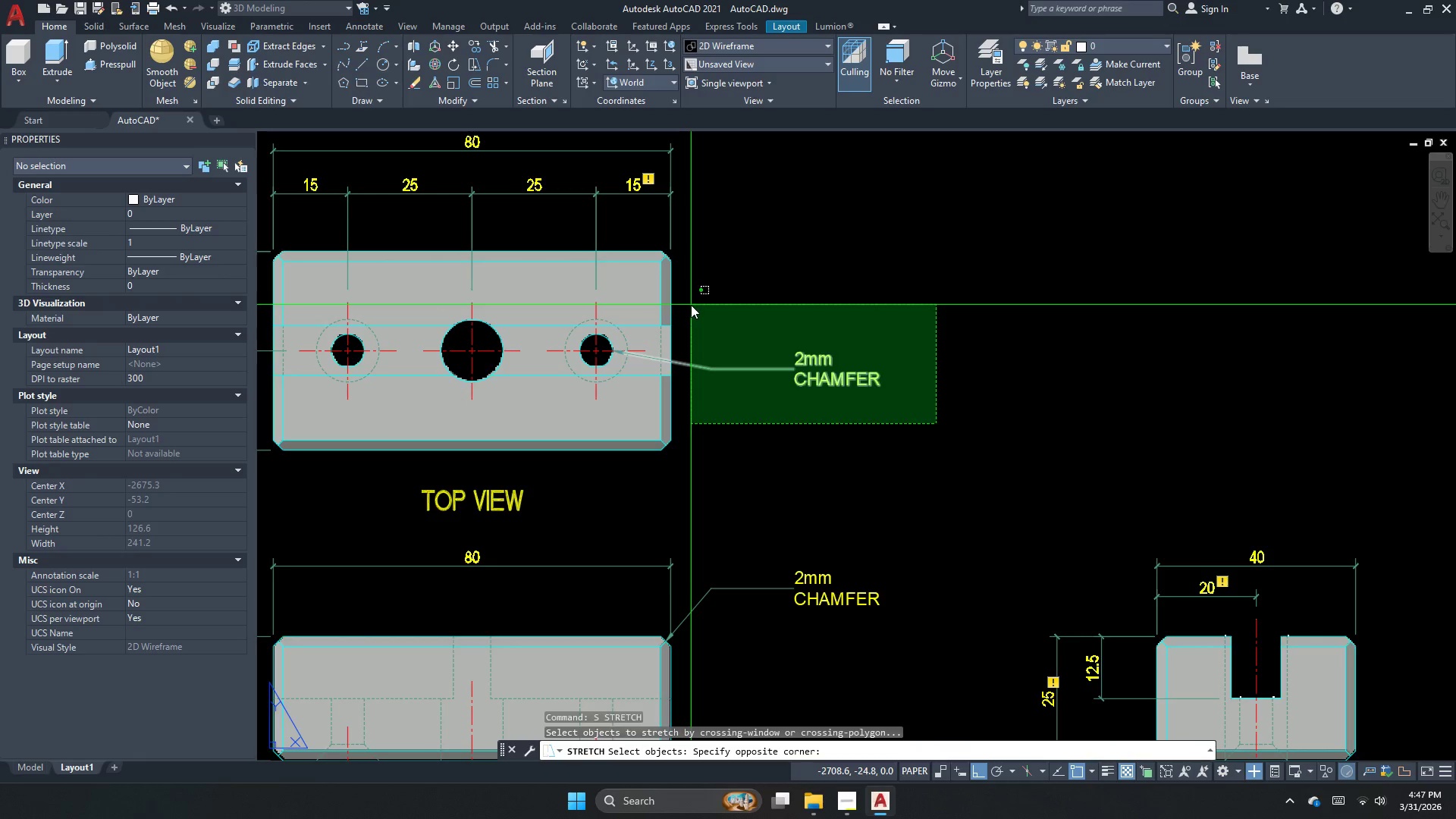 
left_click_drag(start_coordinate=[690, 305], to_coordinate=[695, 305])
 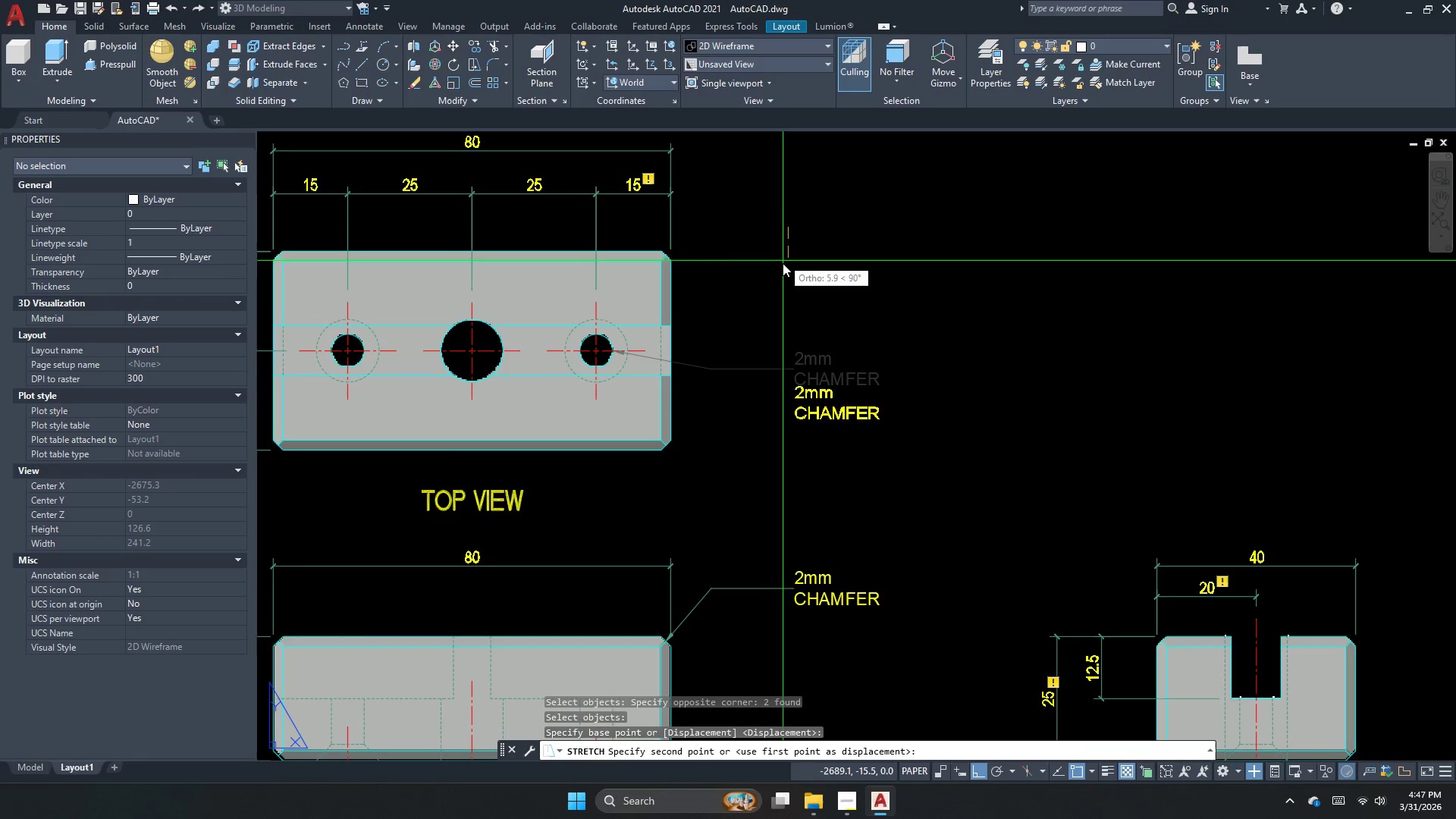 
key(Space)
 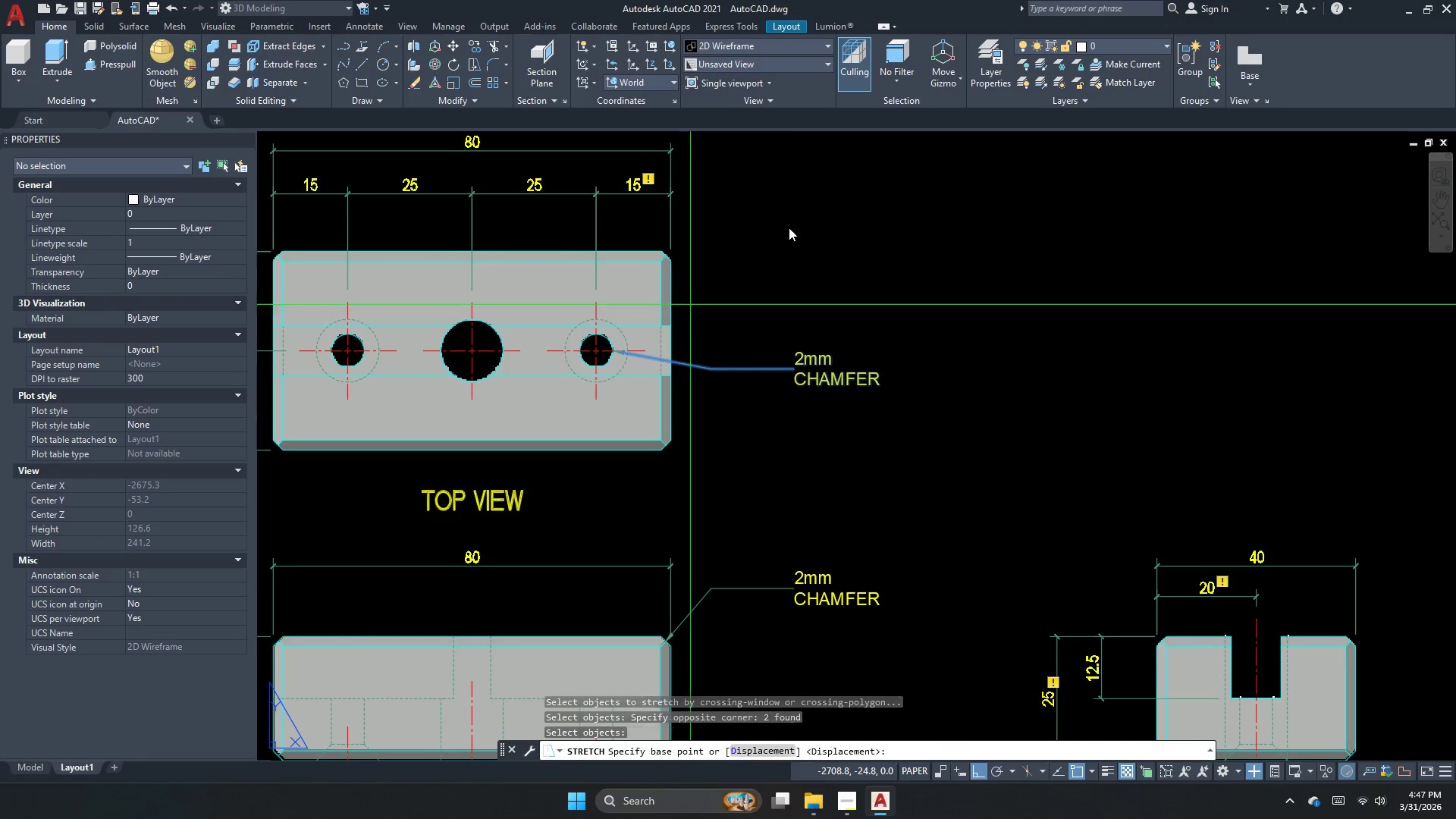 
left_click_drag(start_coordinate=[788, 228], to_coordinate=[785, 245])
 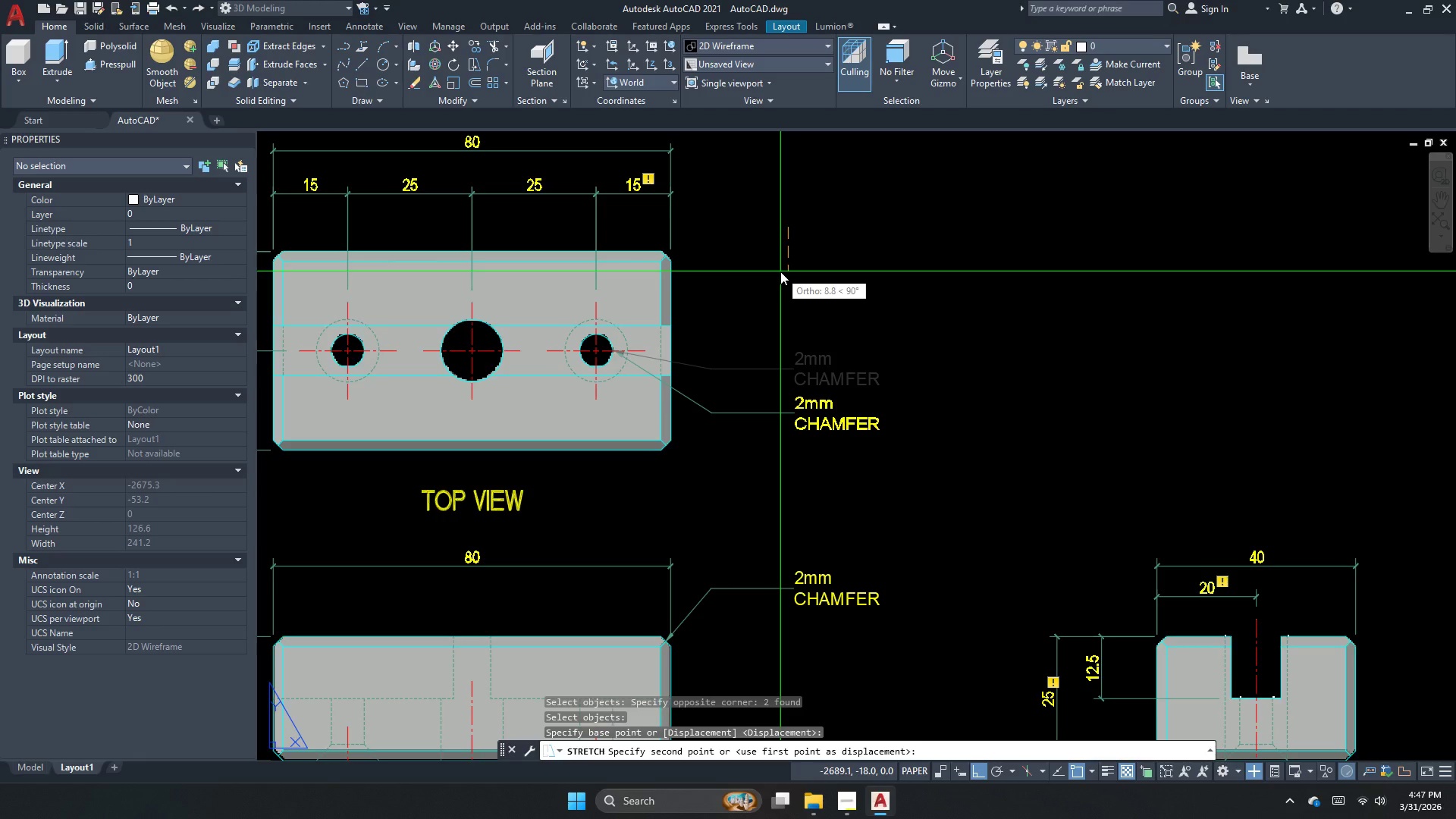 
left_click([780, 271])
 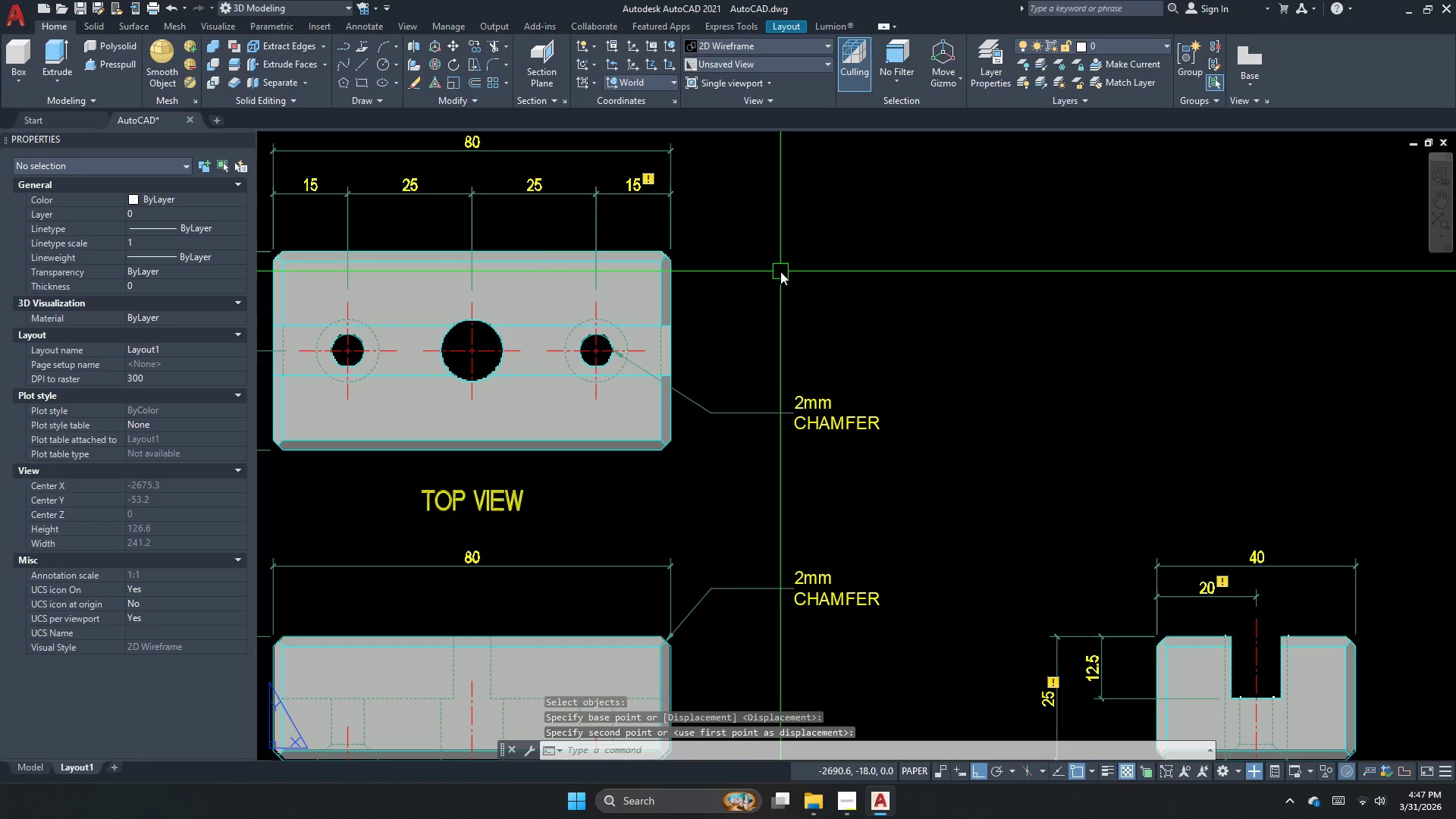 
key(Escape)
 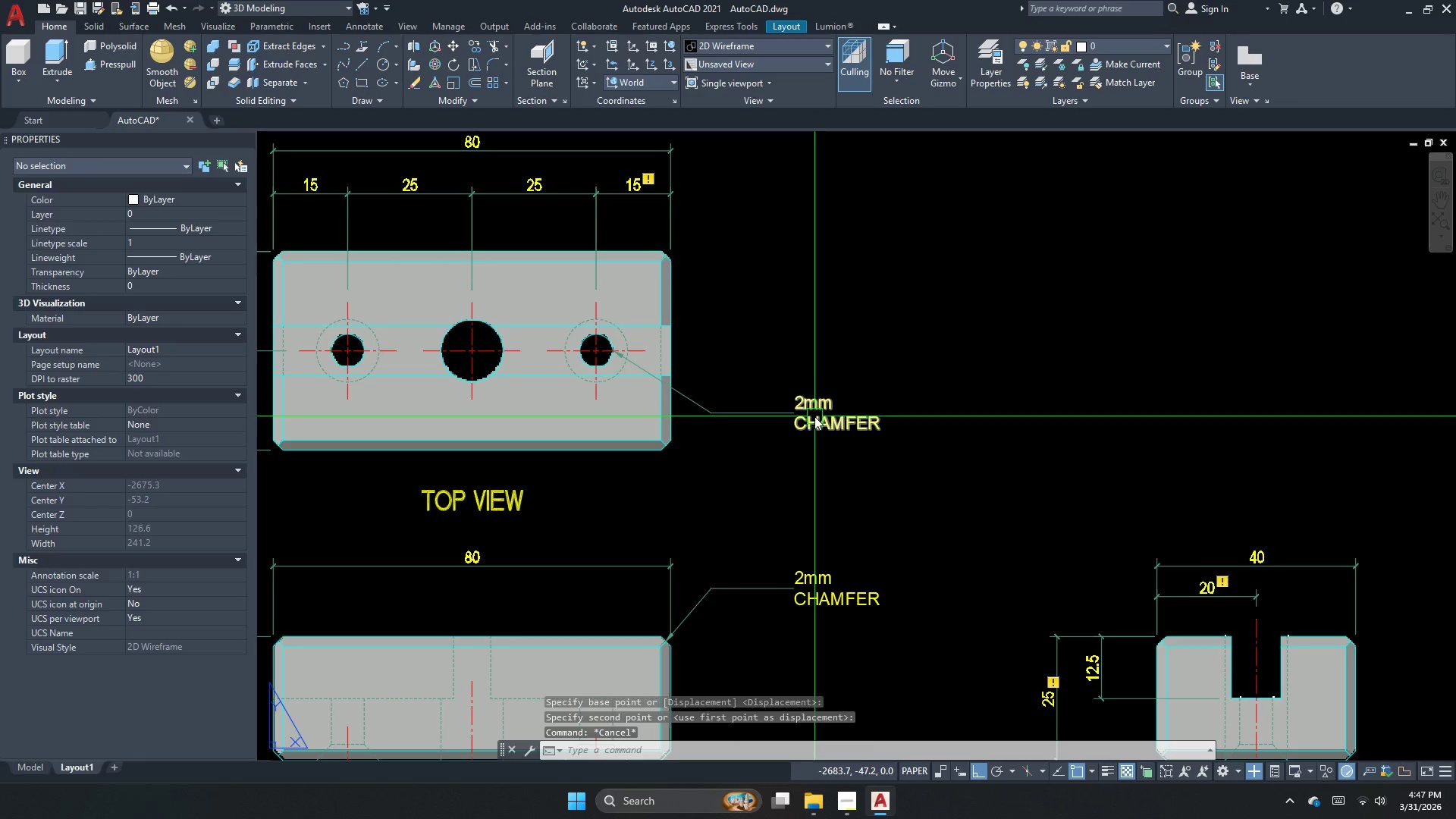 
double_click([814, 416])
 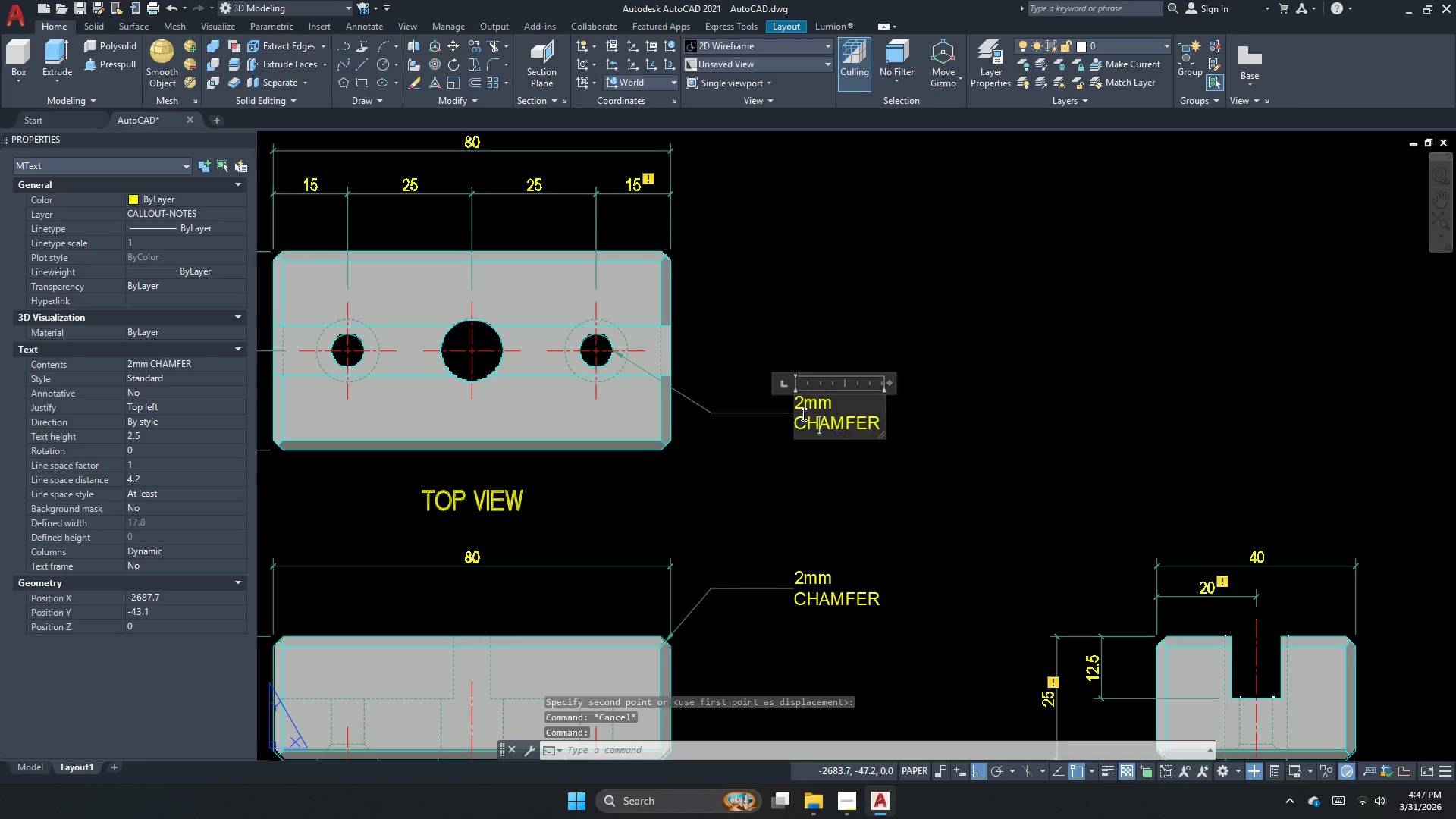 
scroll: coordinate [802, 414], scroll_direction: up, amount: 1.0
 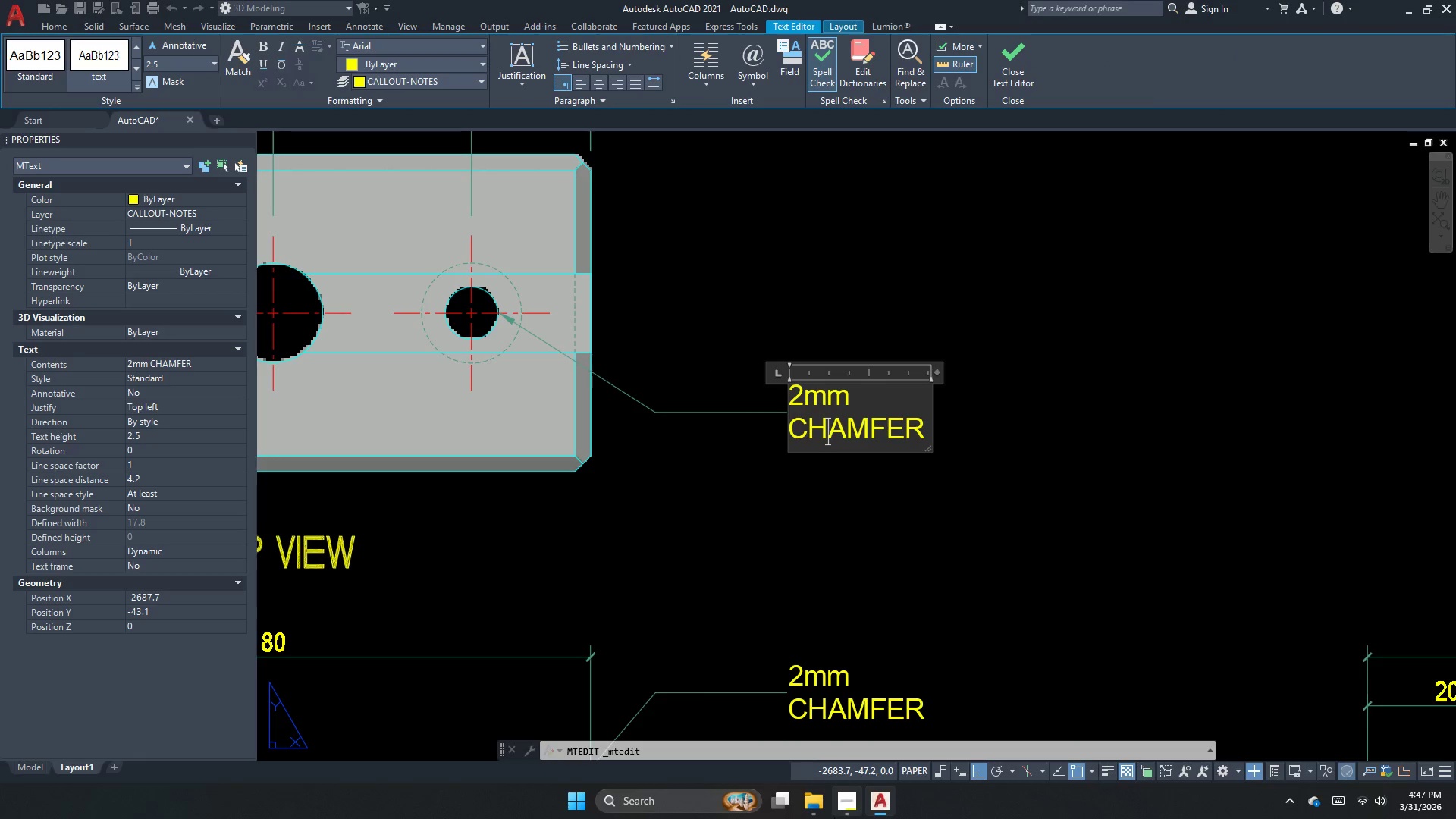 
left_click([814, 810])
 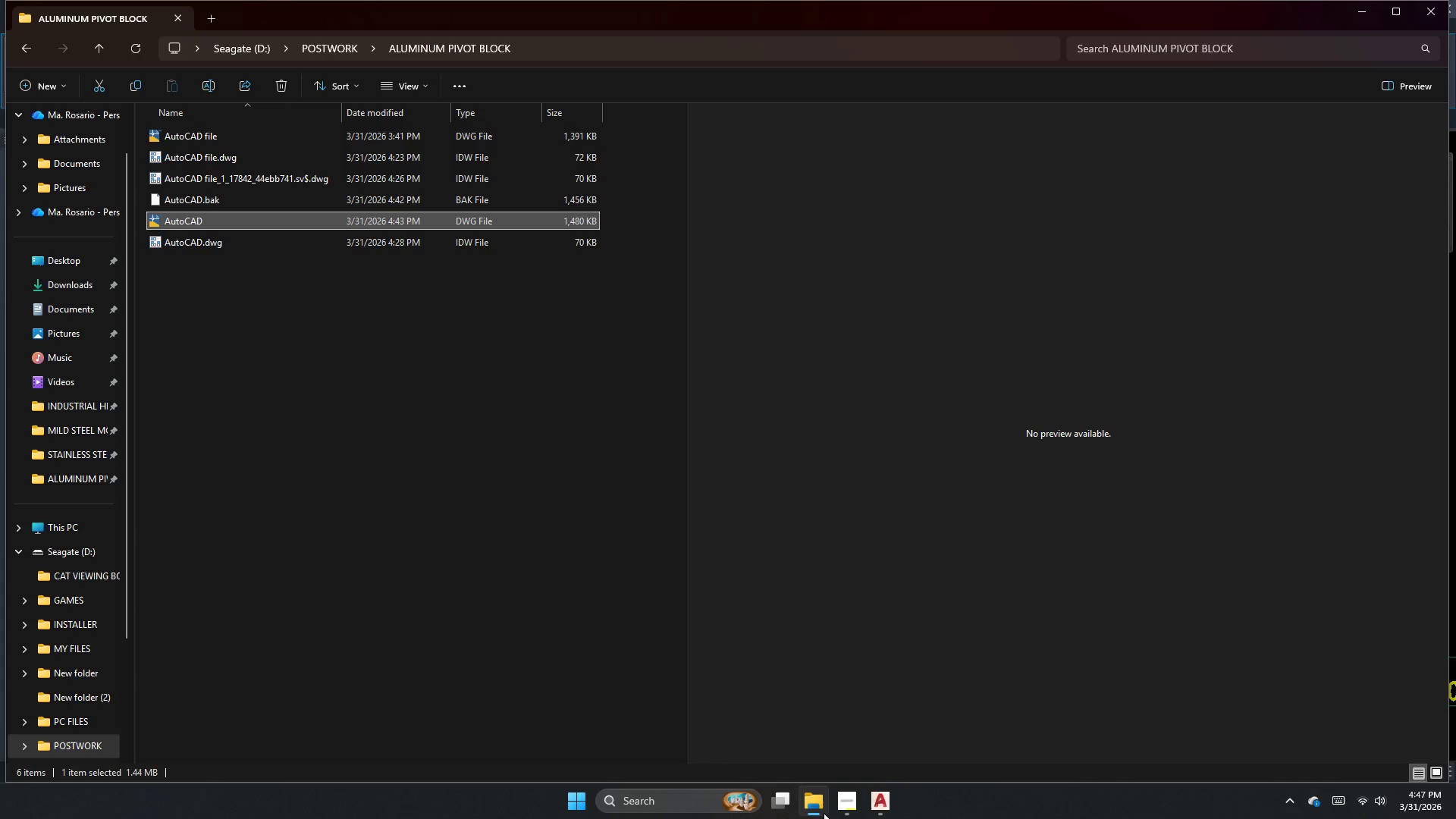 
left_click_drag(start_coordinate=[821, 812], to_coordinate=[824, 812])
 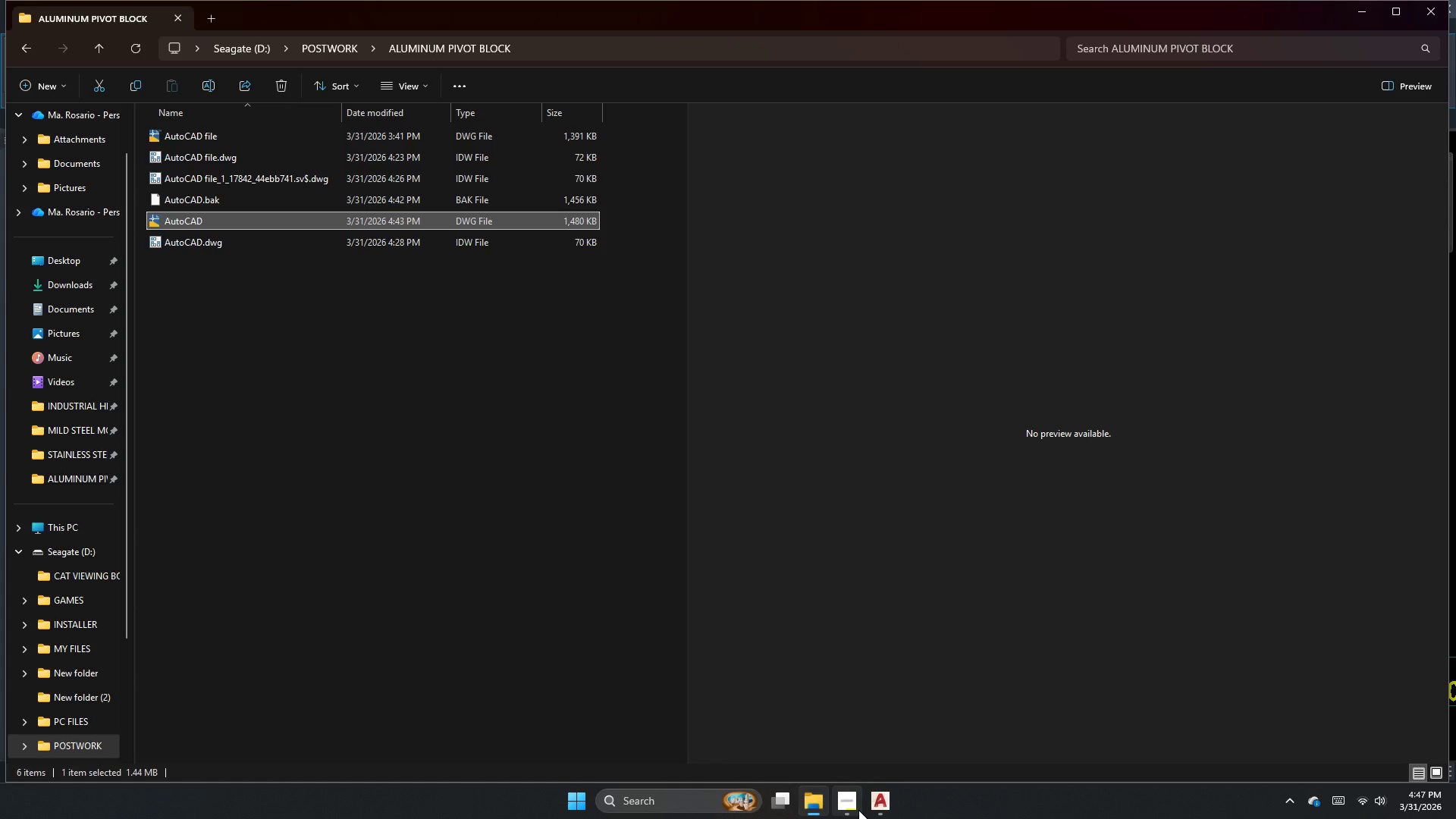 
left_click([849, 813])